 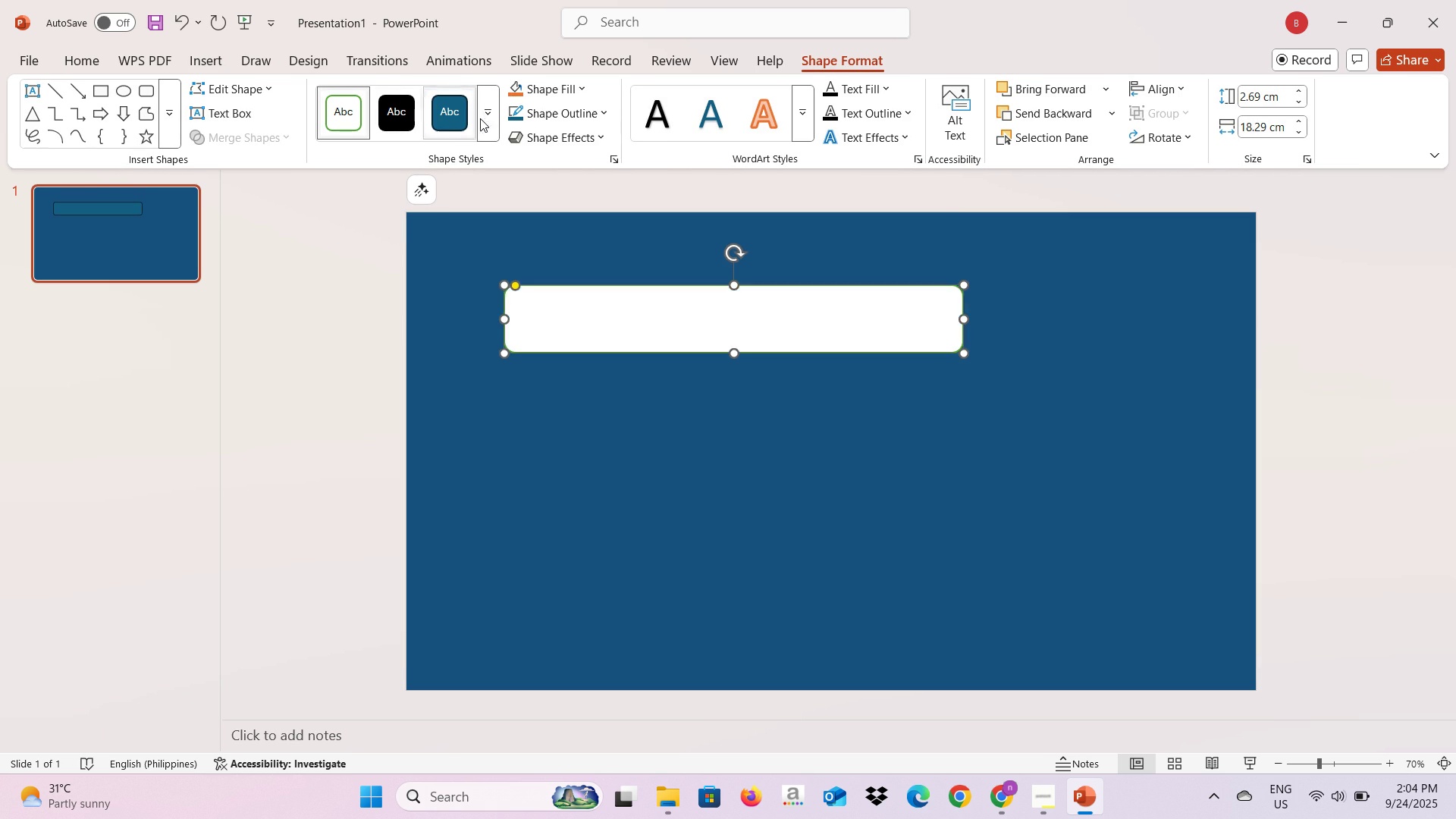 
left_click([536, 123])
 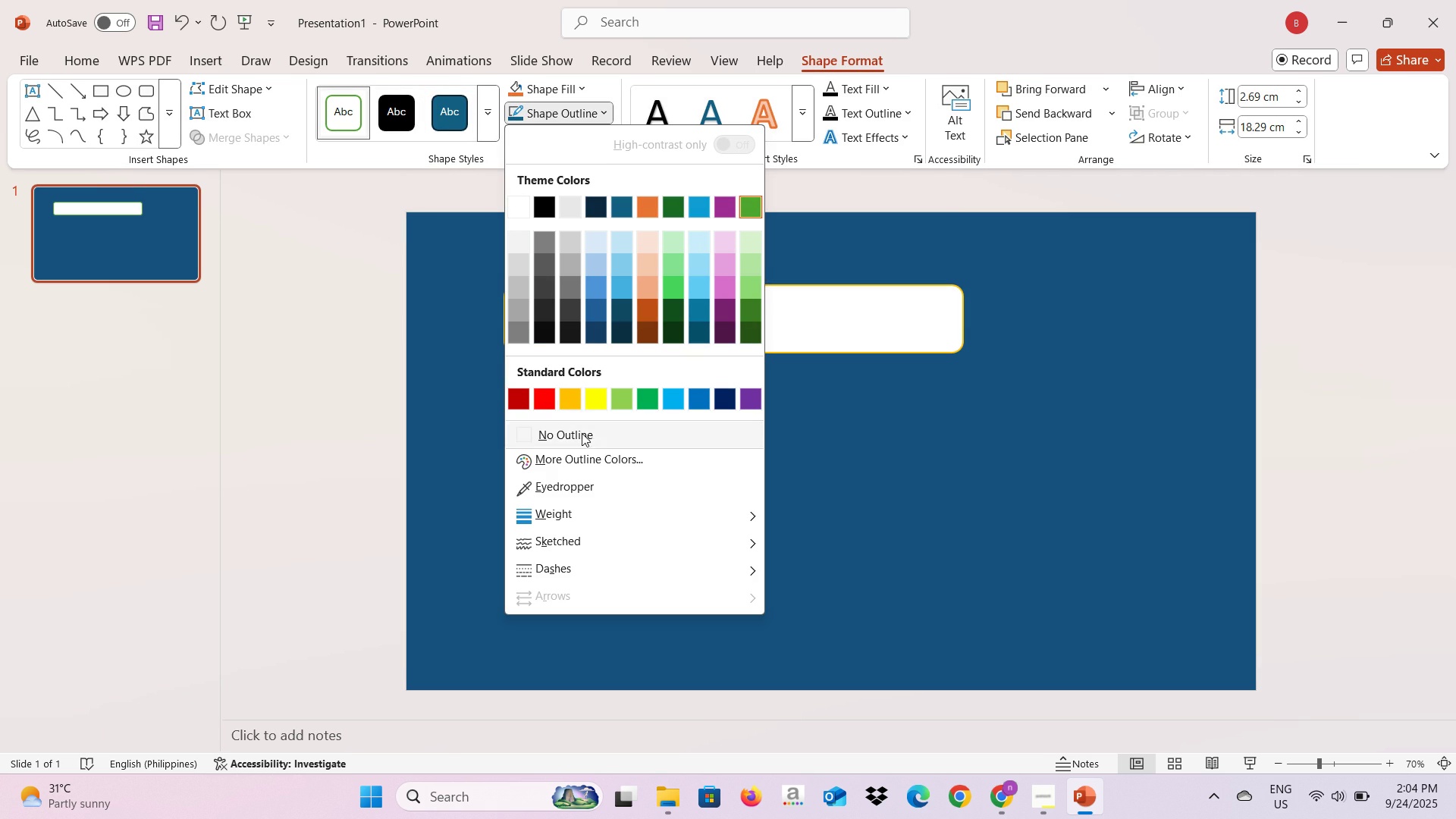 
left_click([582, 443])
 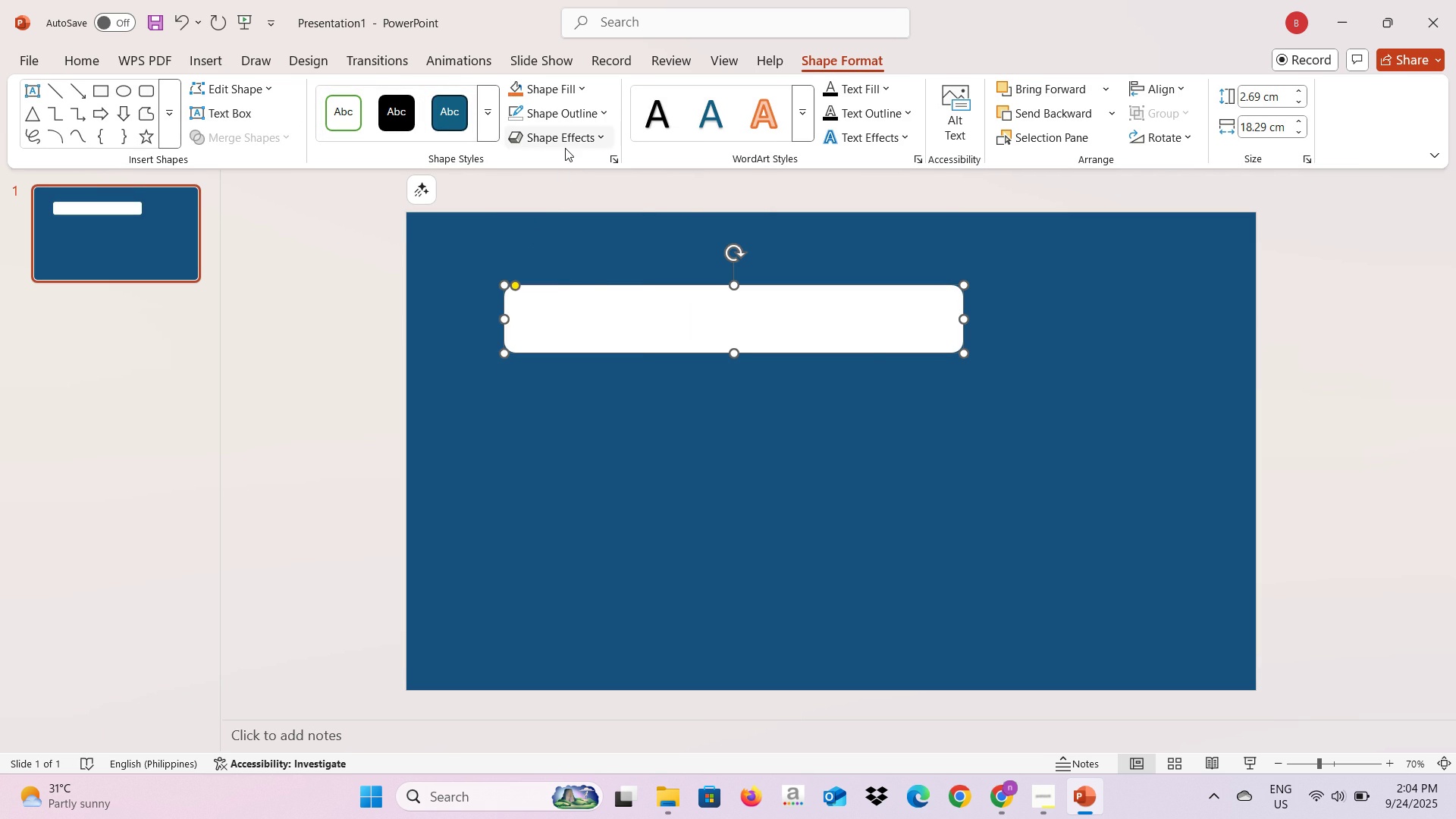 
left_click([565, 148])
 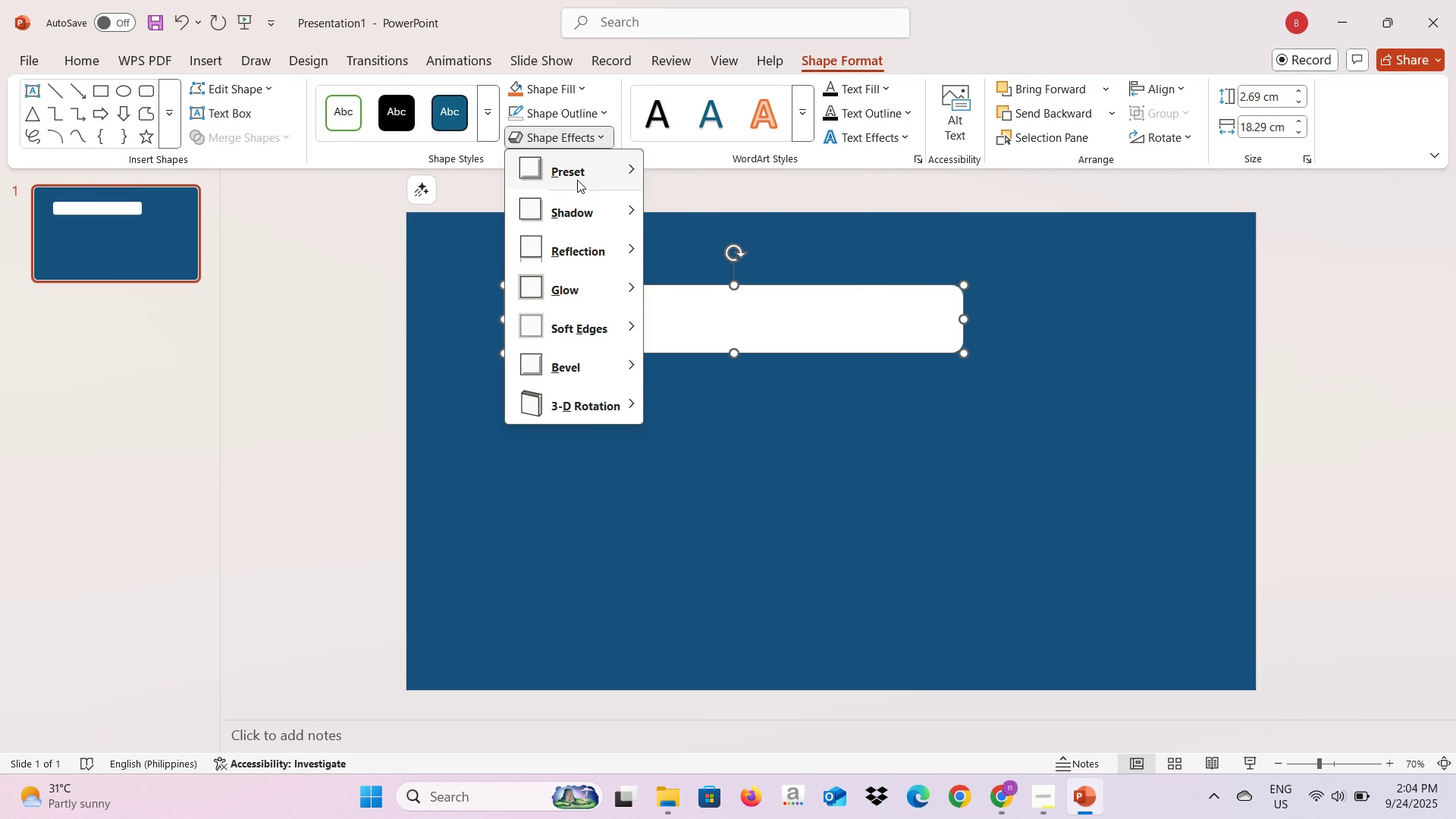 
left_click([577, 177])
 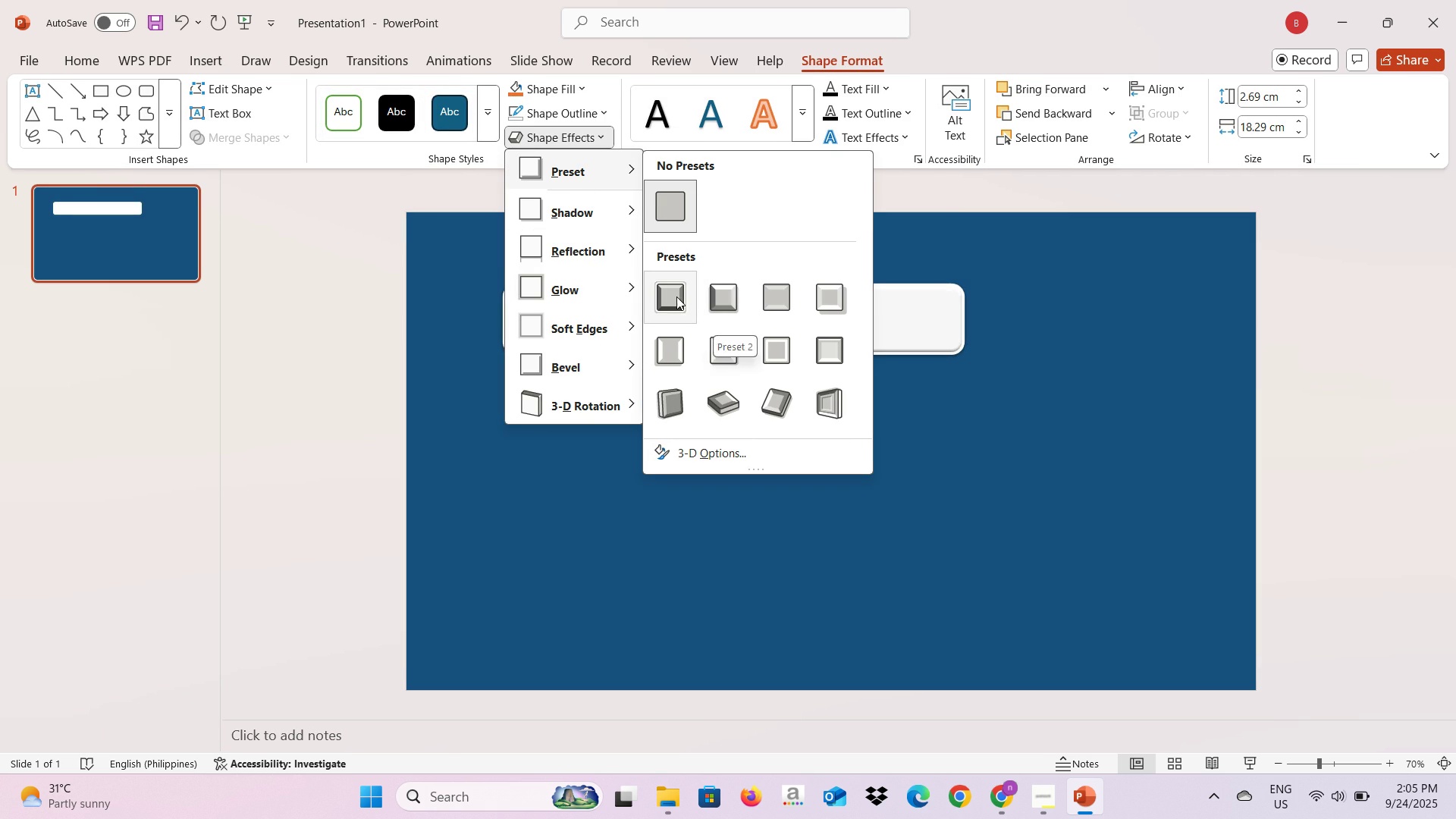 
left_click([676, 297])